 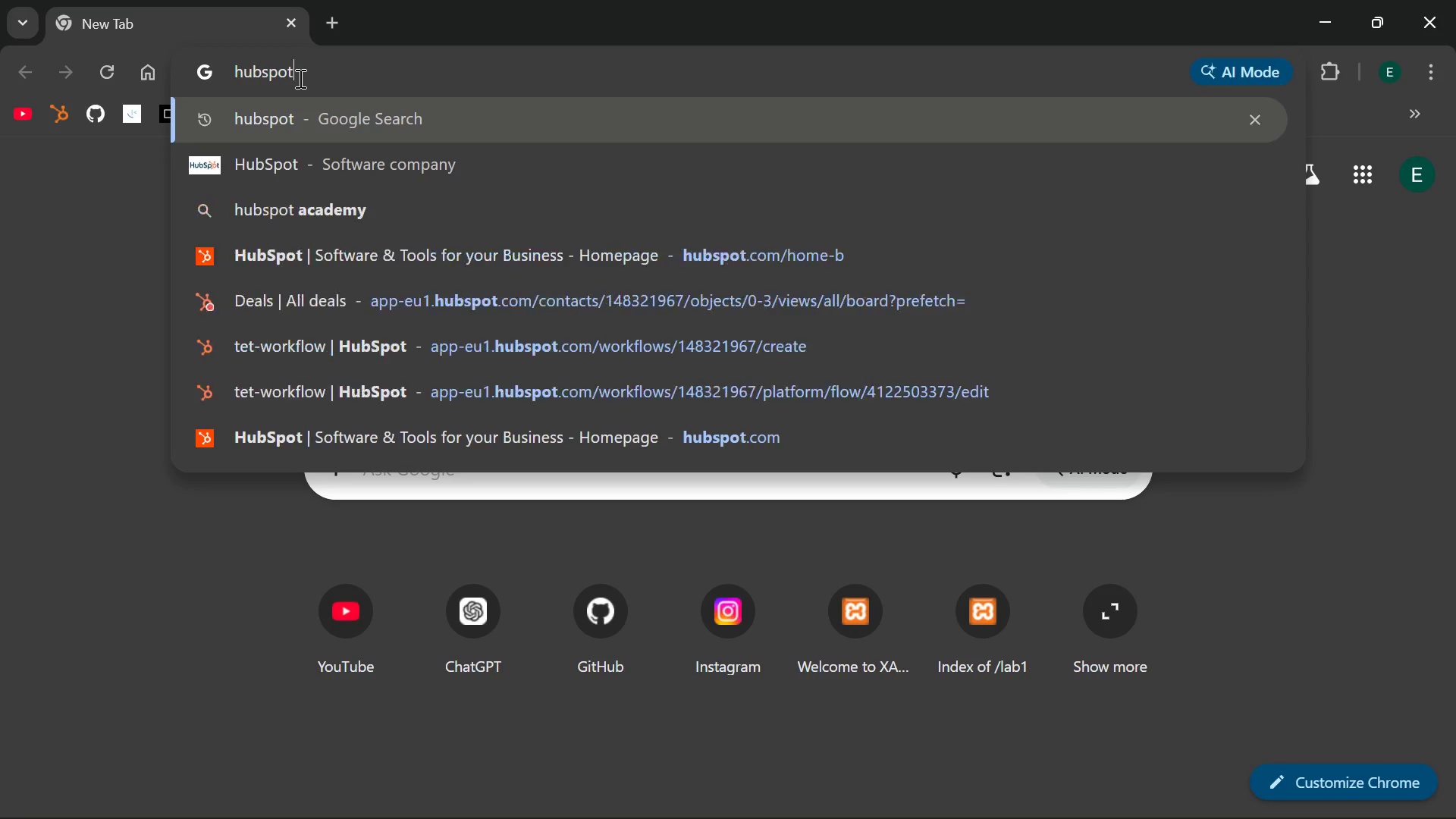 
key(Enter)
 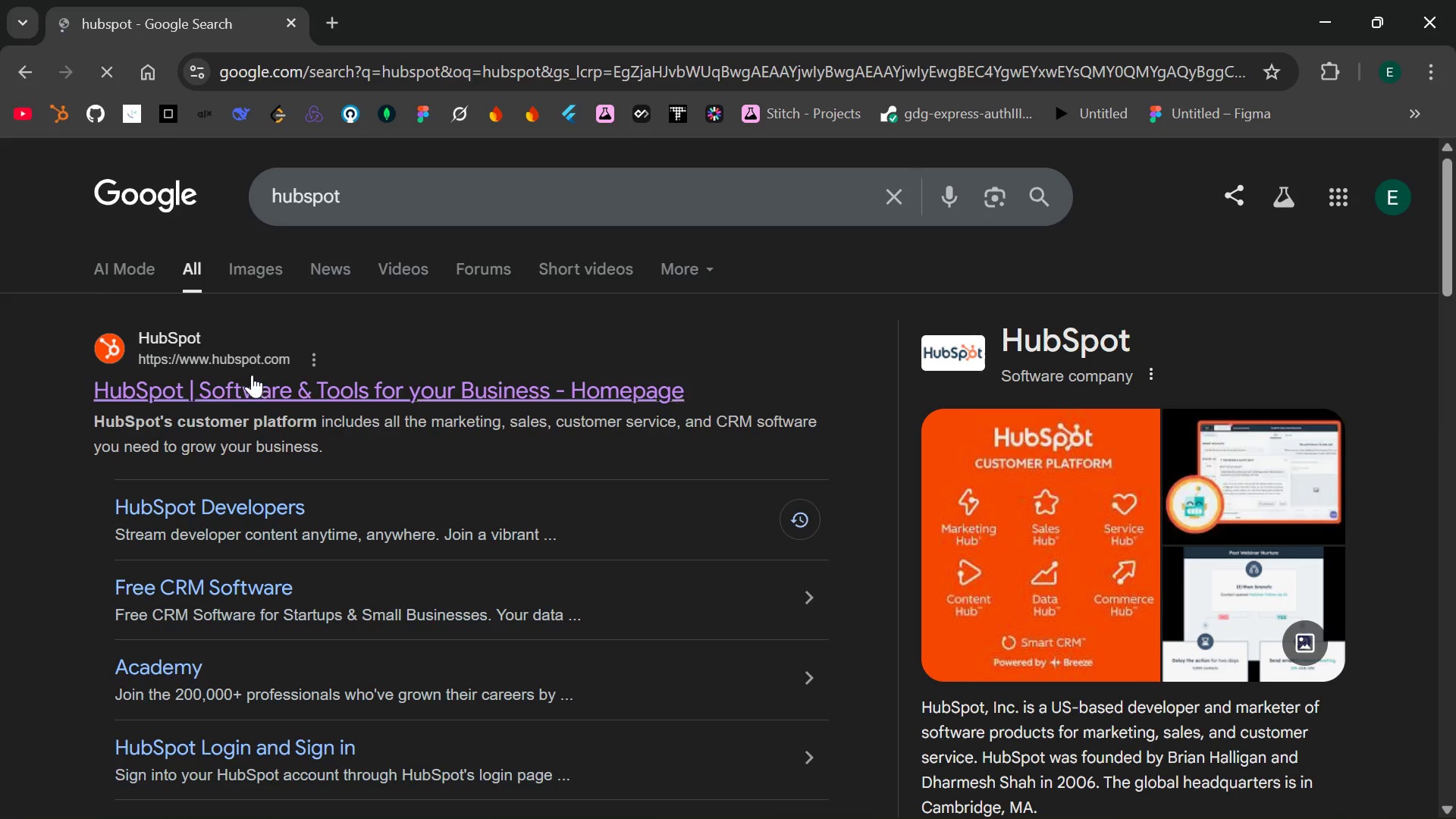 
left_click([245, 382])
 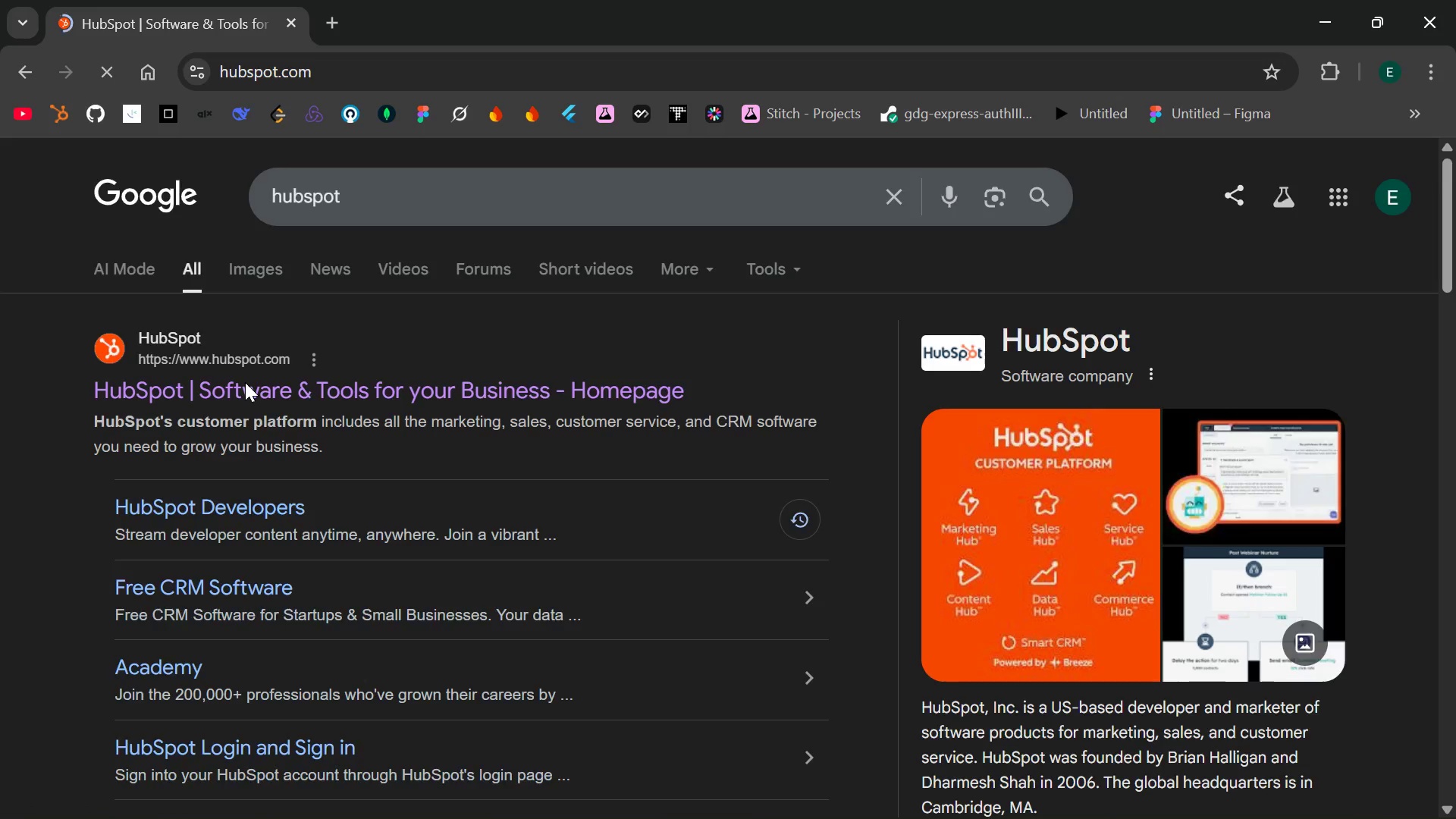 
wait(14.31)
 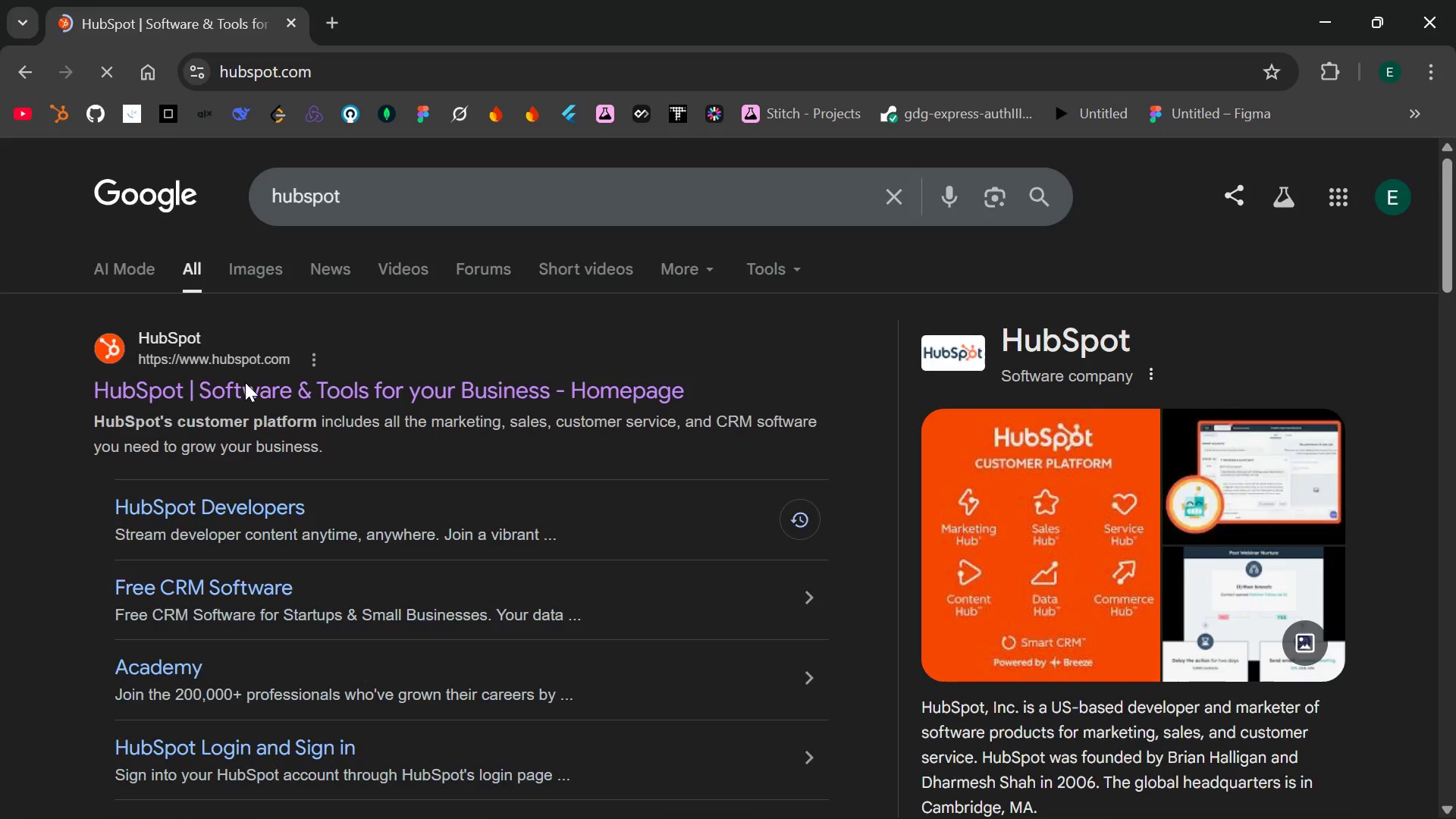 
left_click([1213, 169])
 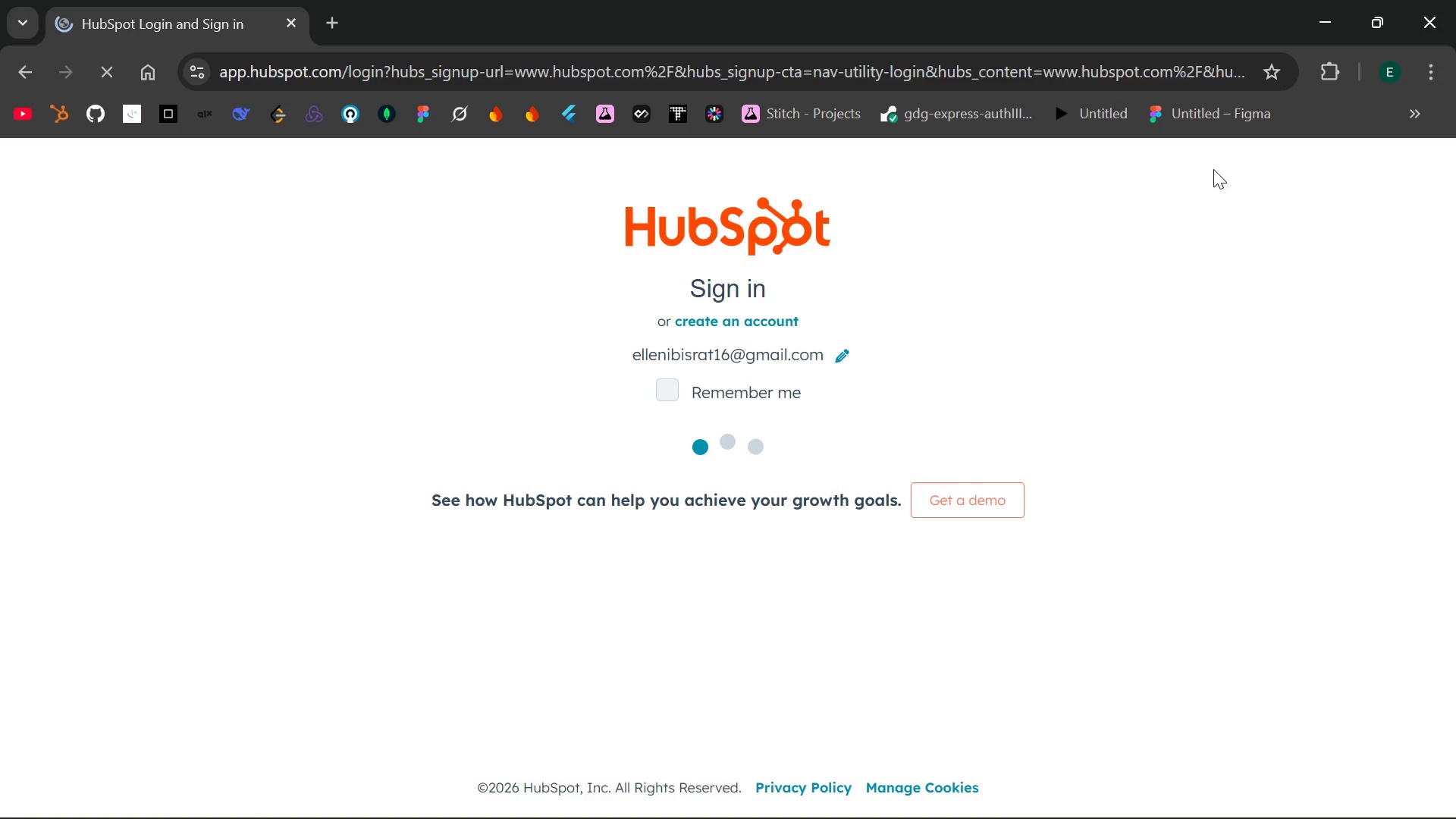 
wait(11.11)
 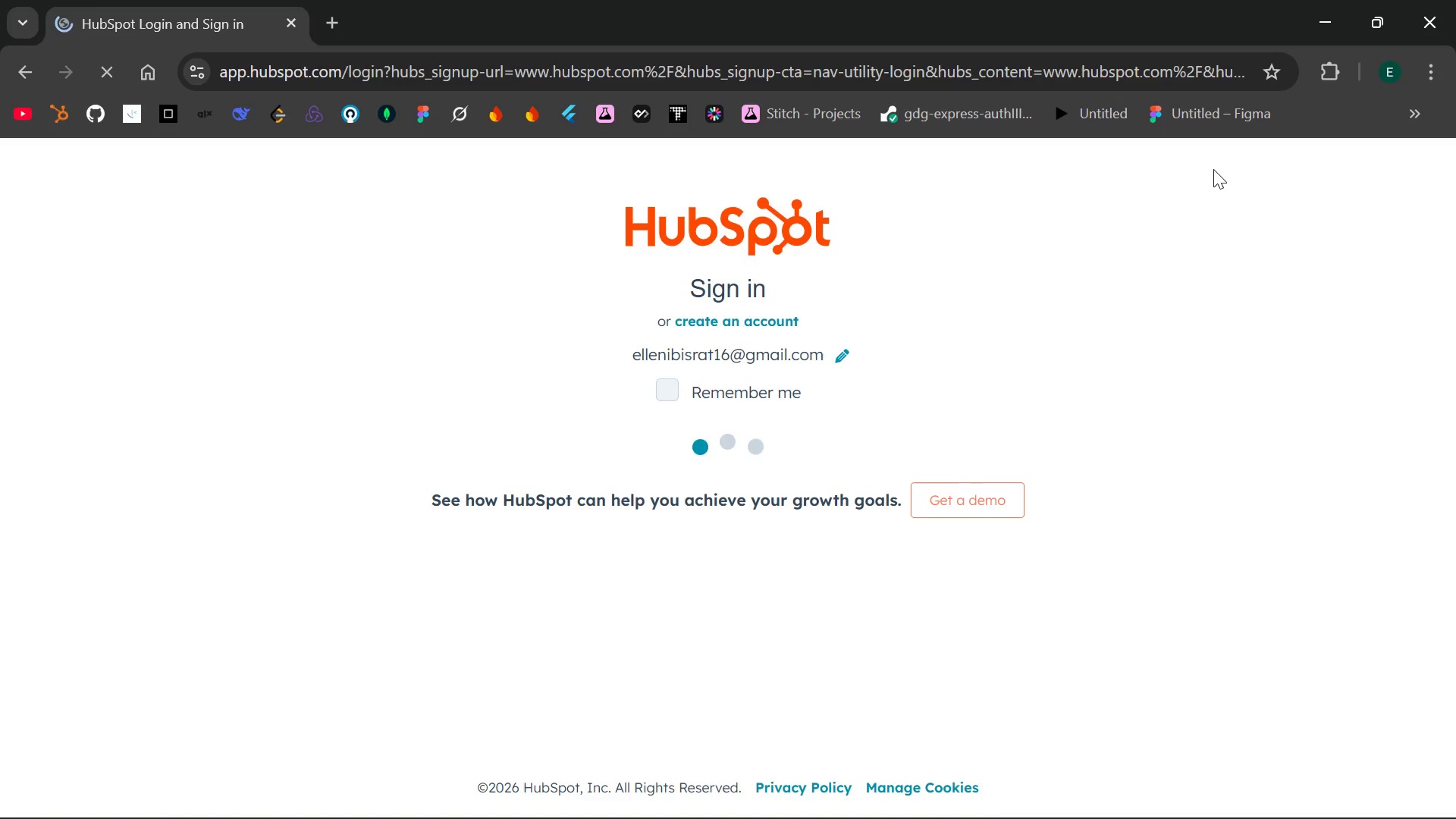 
left_click([808, 490])
 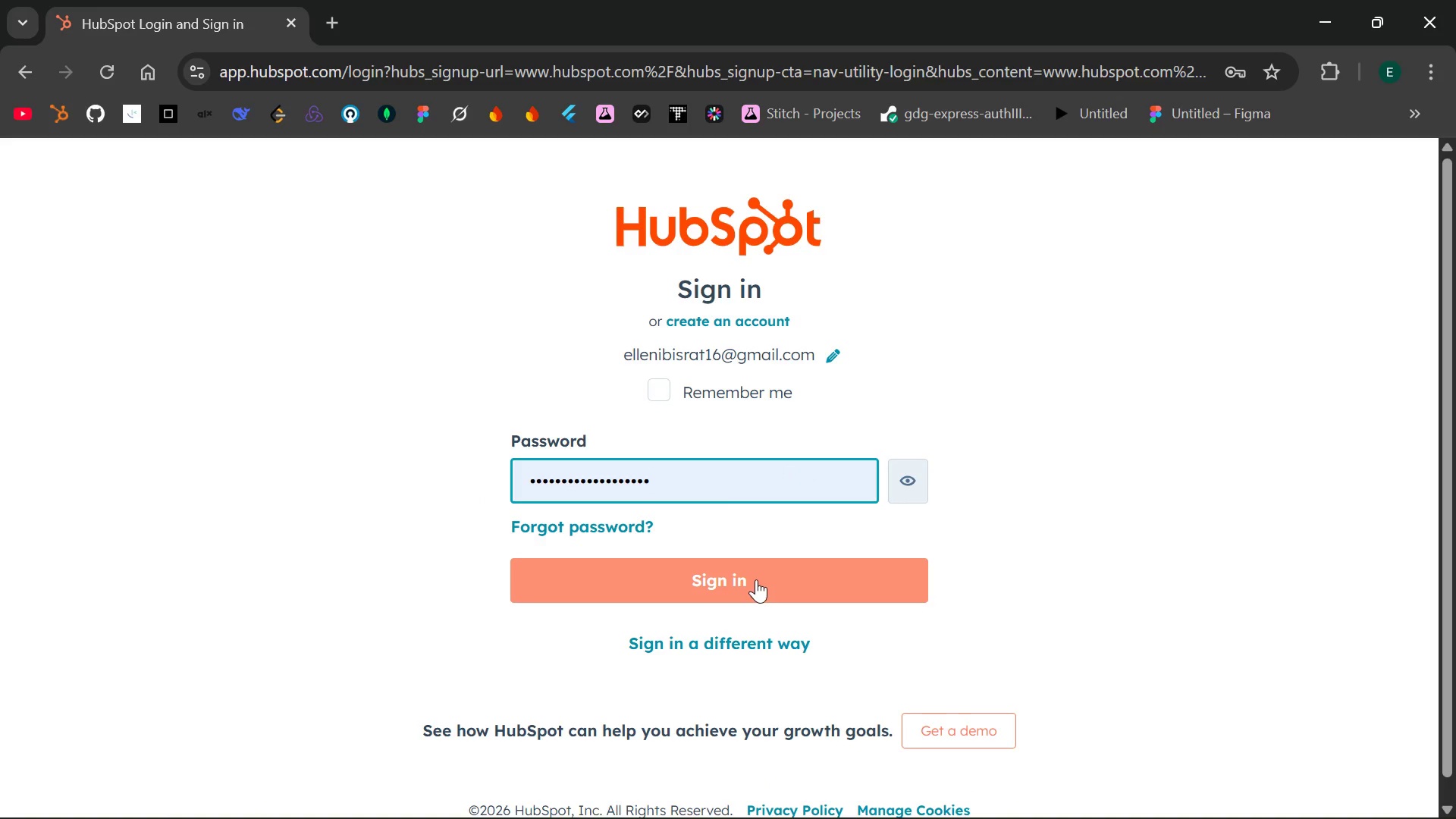 
left_click([756, 579])
 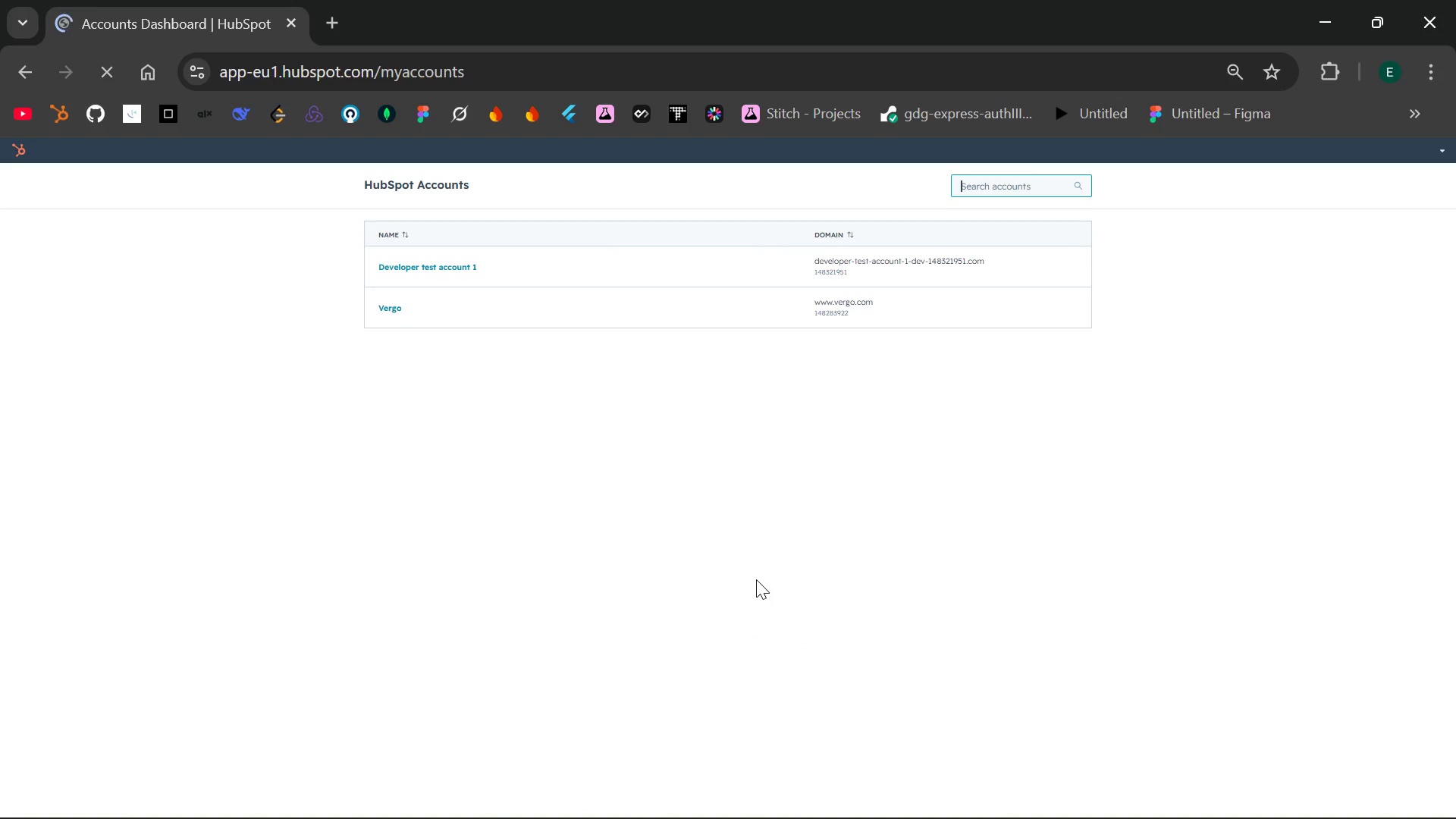 
wait(13.69)
 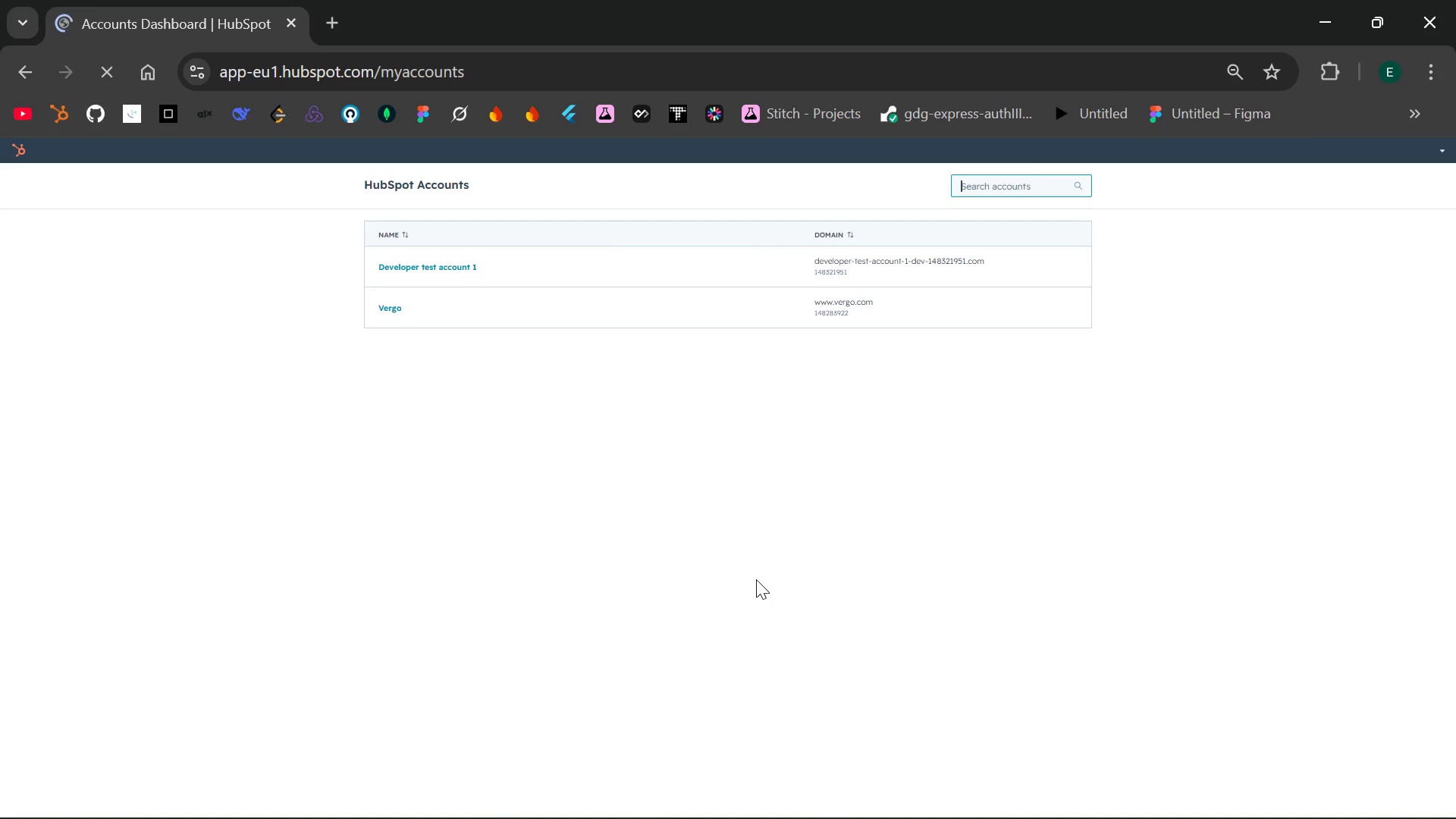 
left_click([448, 265])
 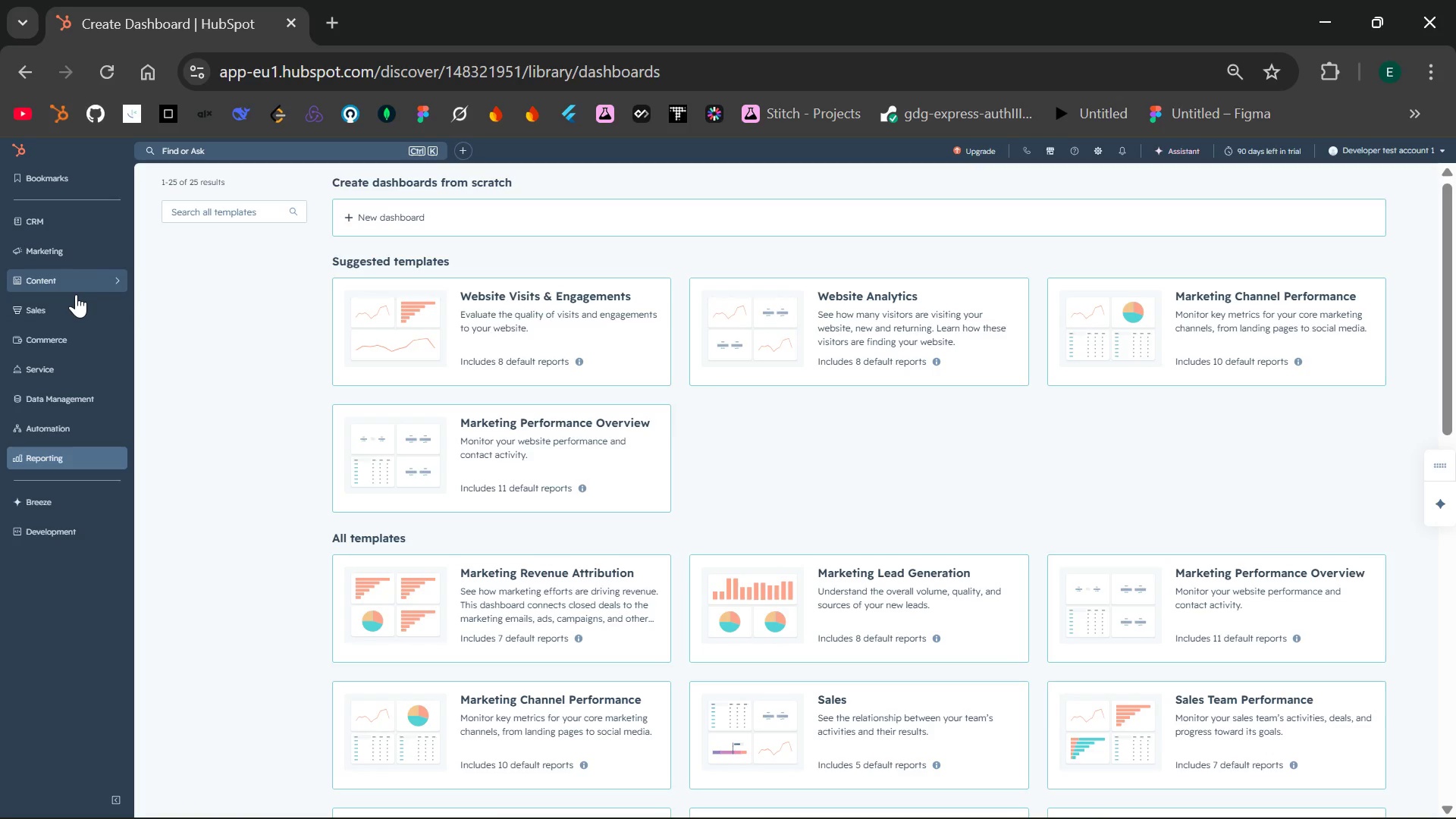 
wait(43.67)
 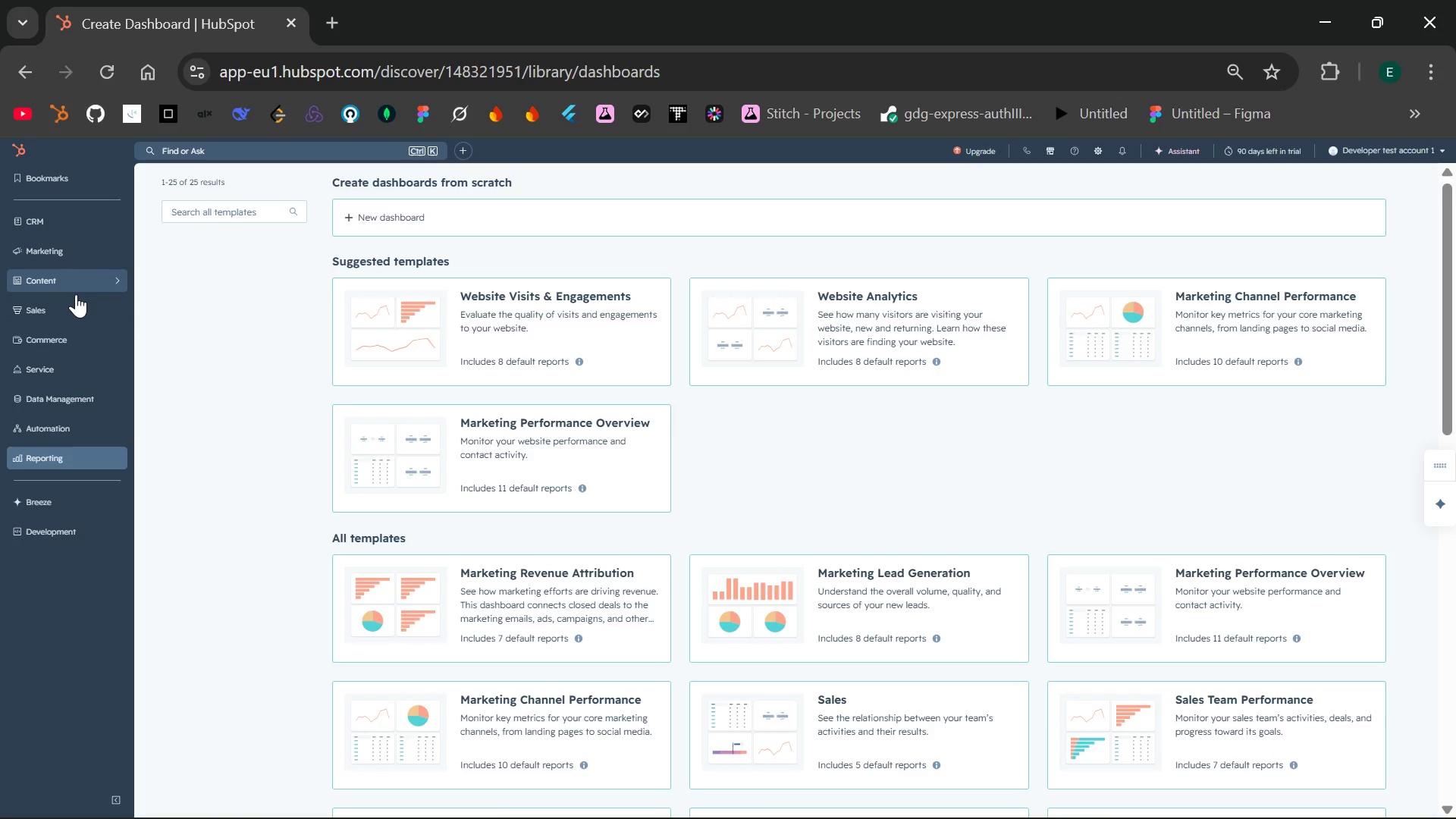 
left_click([75, 225])
 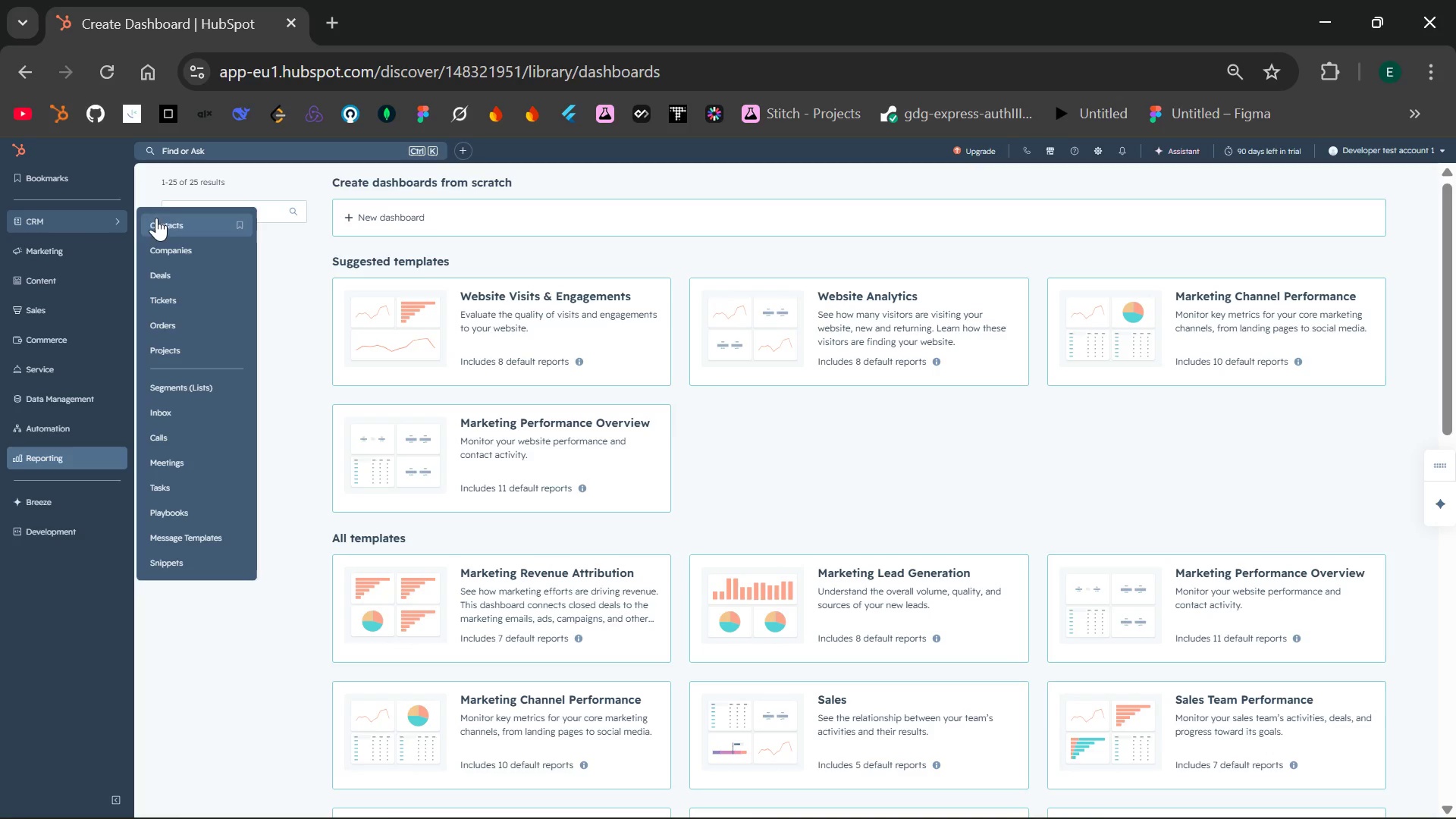 
left_click([165, 218])
 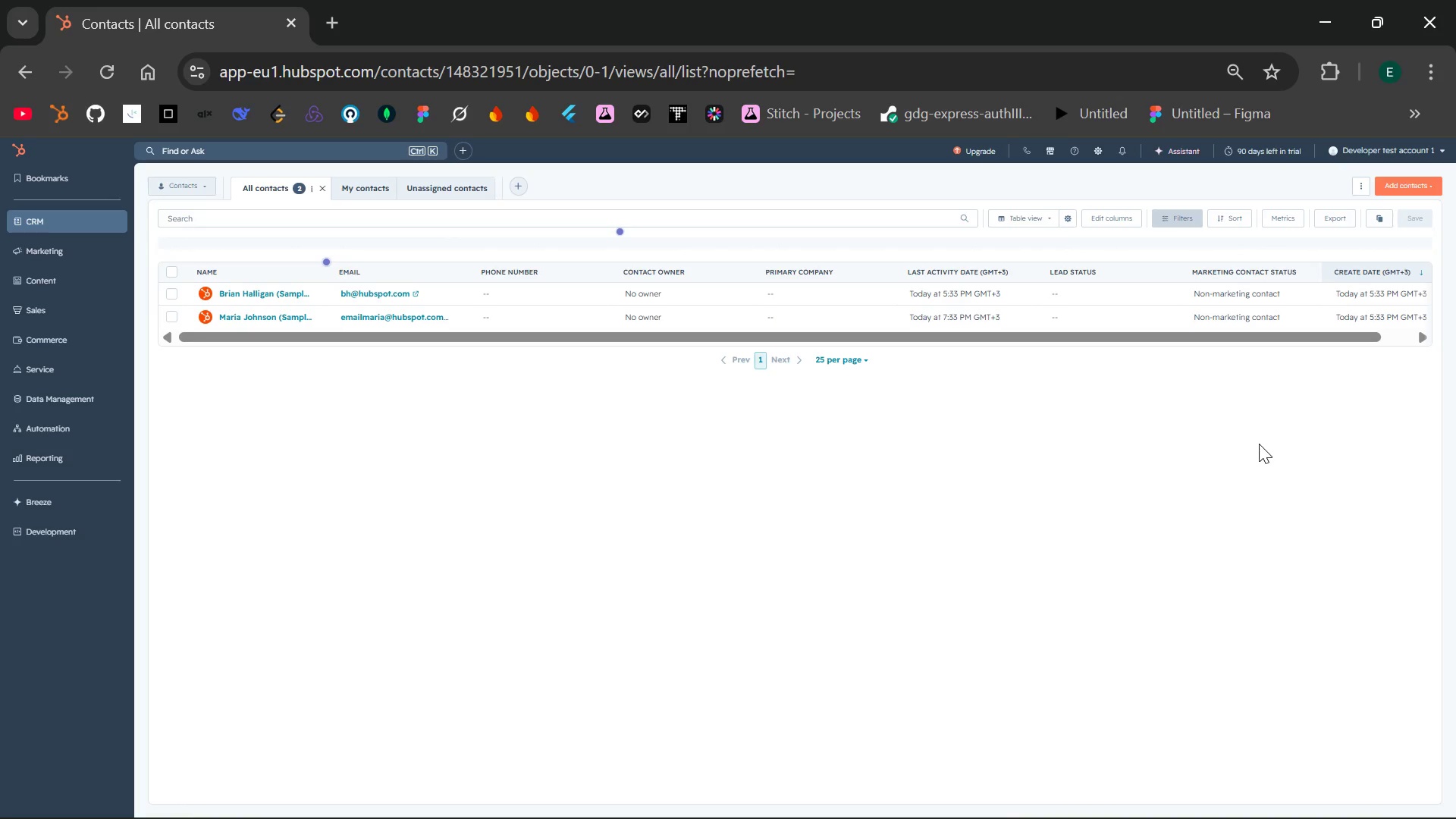 
wait(43.09)
 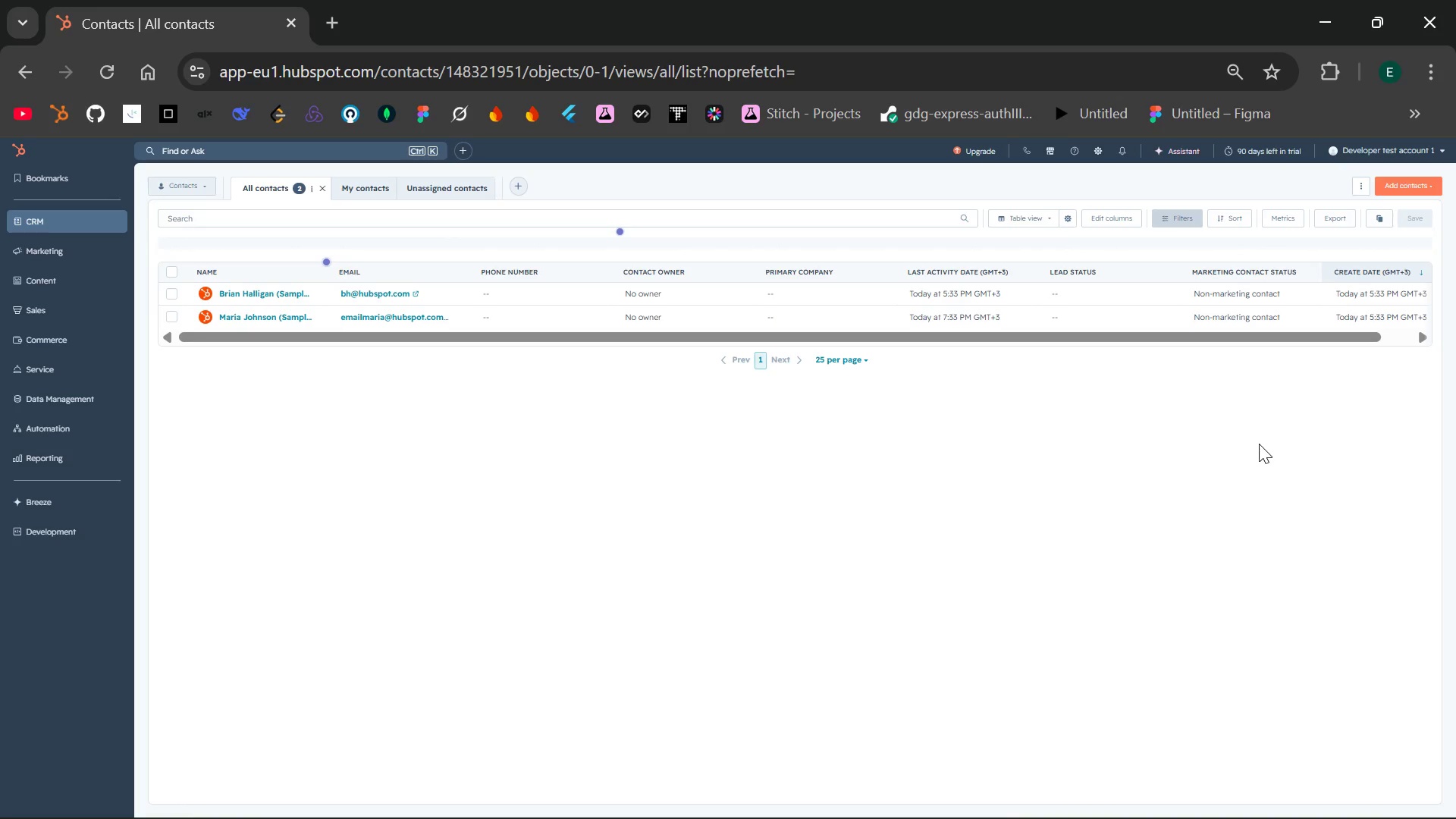 
left_click([1099, 156])
 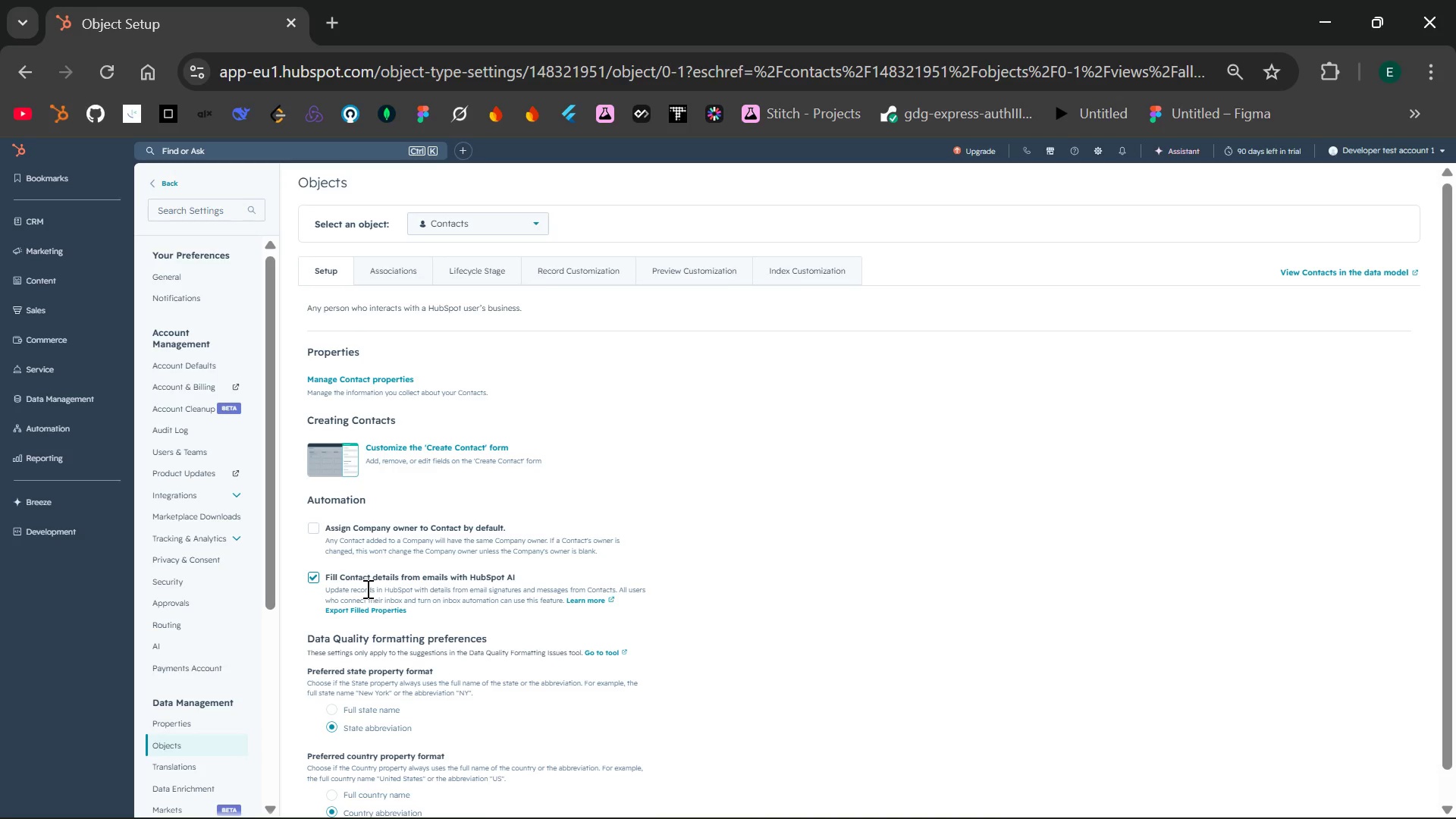 
wait(12.25)
 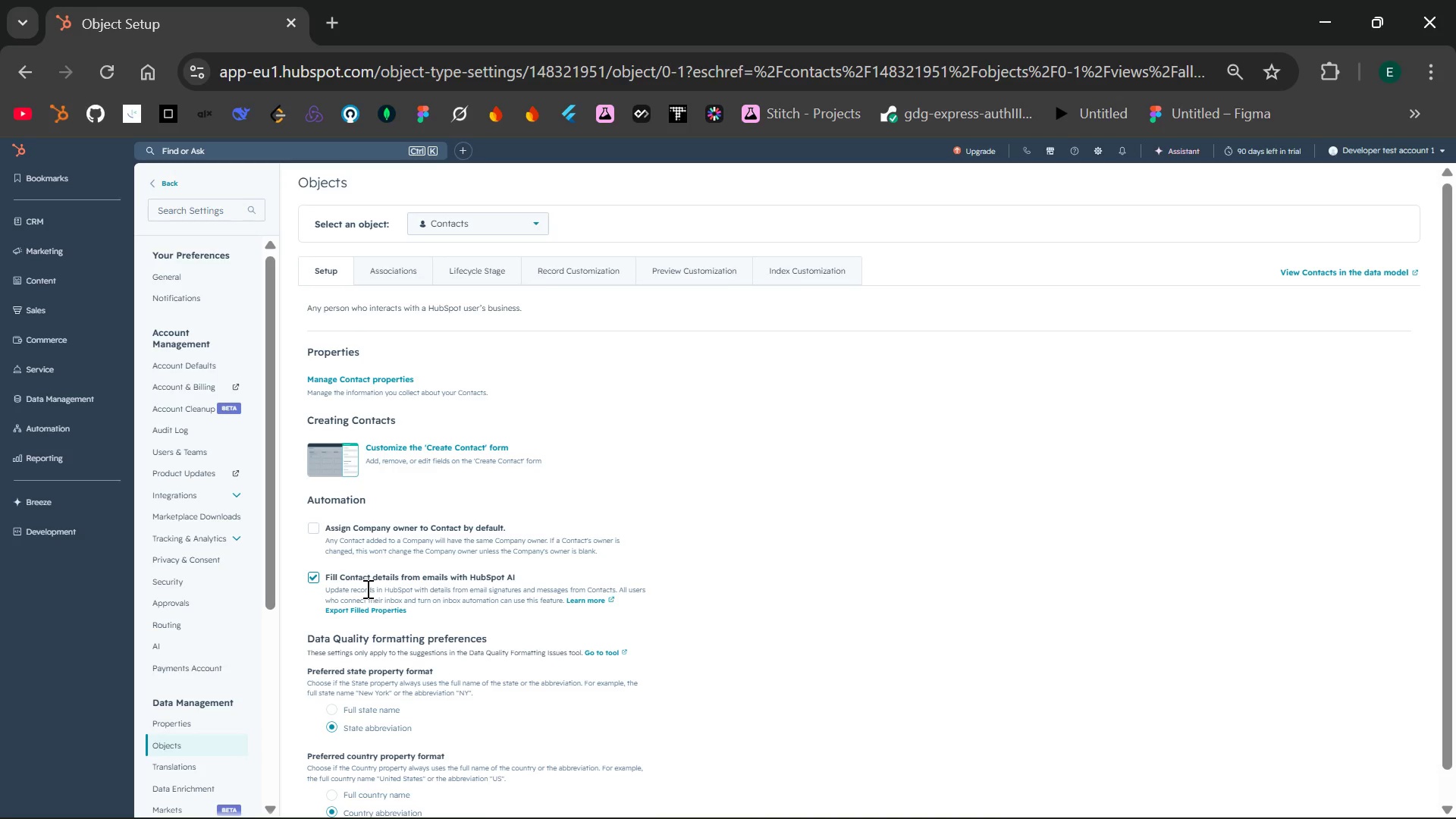 
left_click([193, 722])
 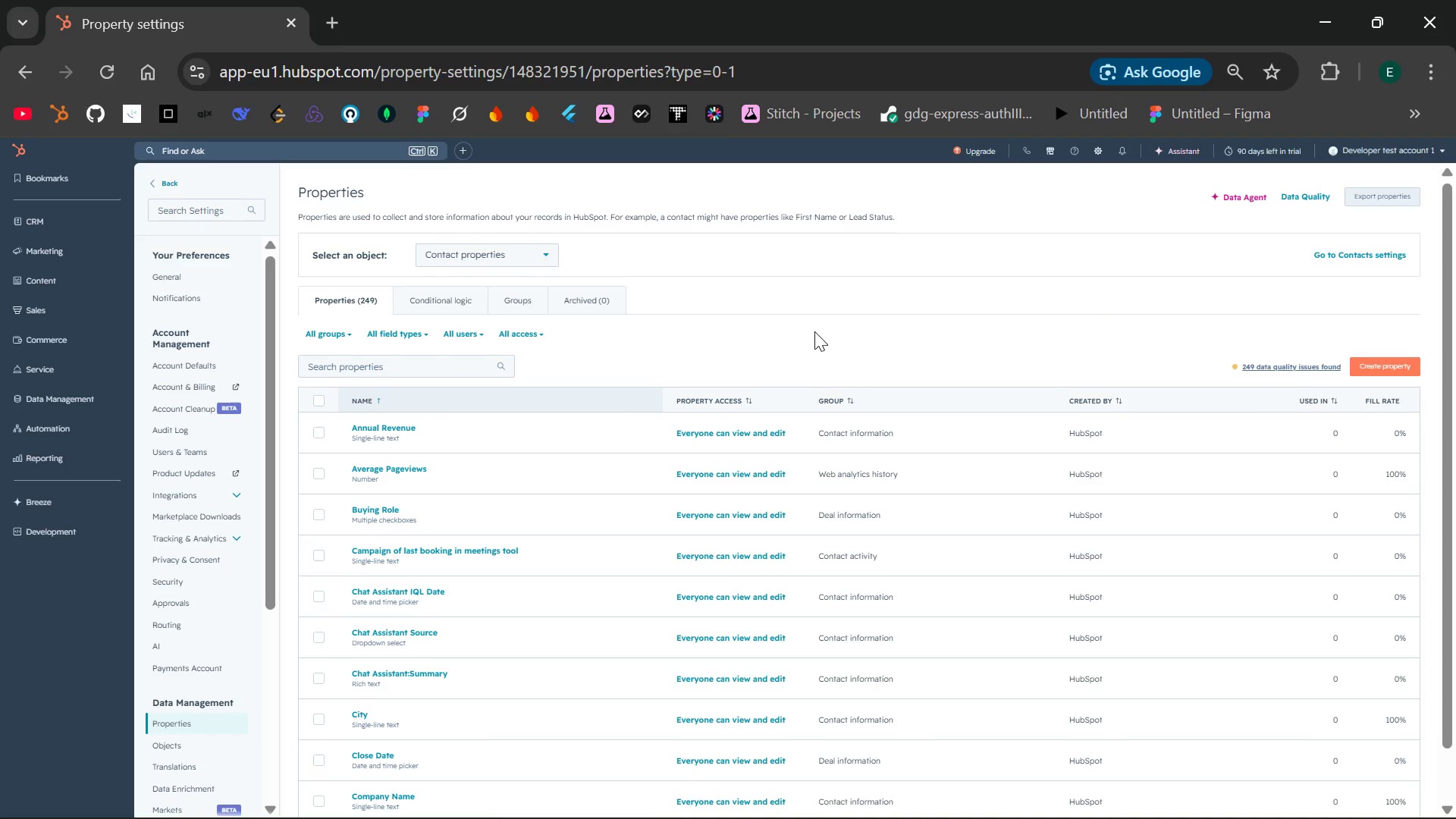 
wait(38.27)
 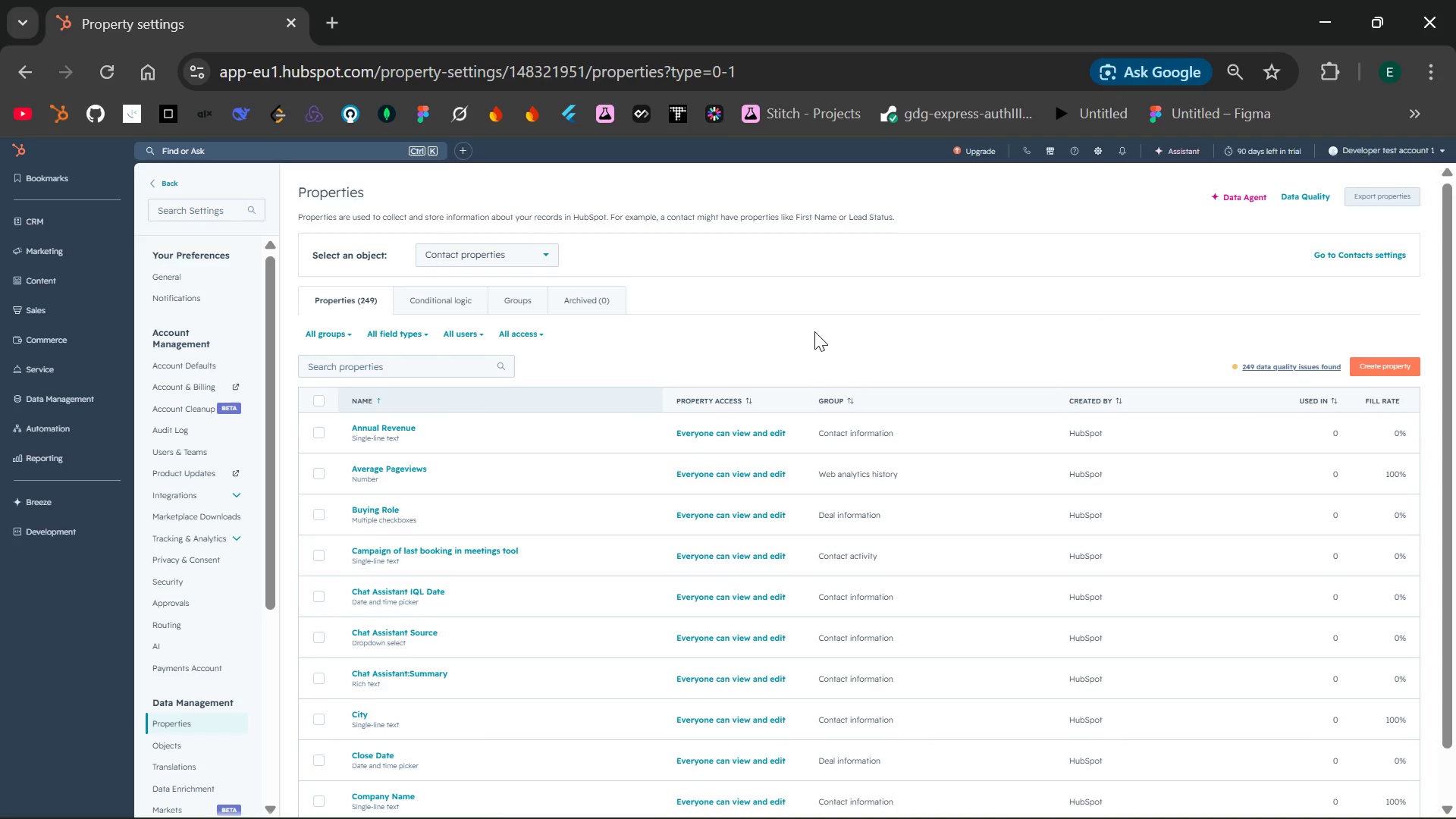 
left_click([521, 301])
 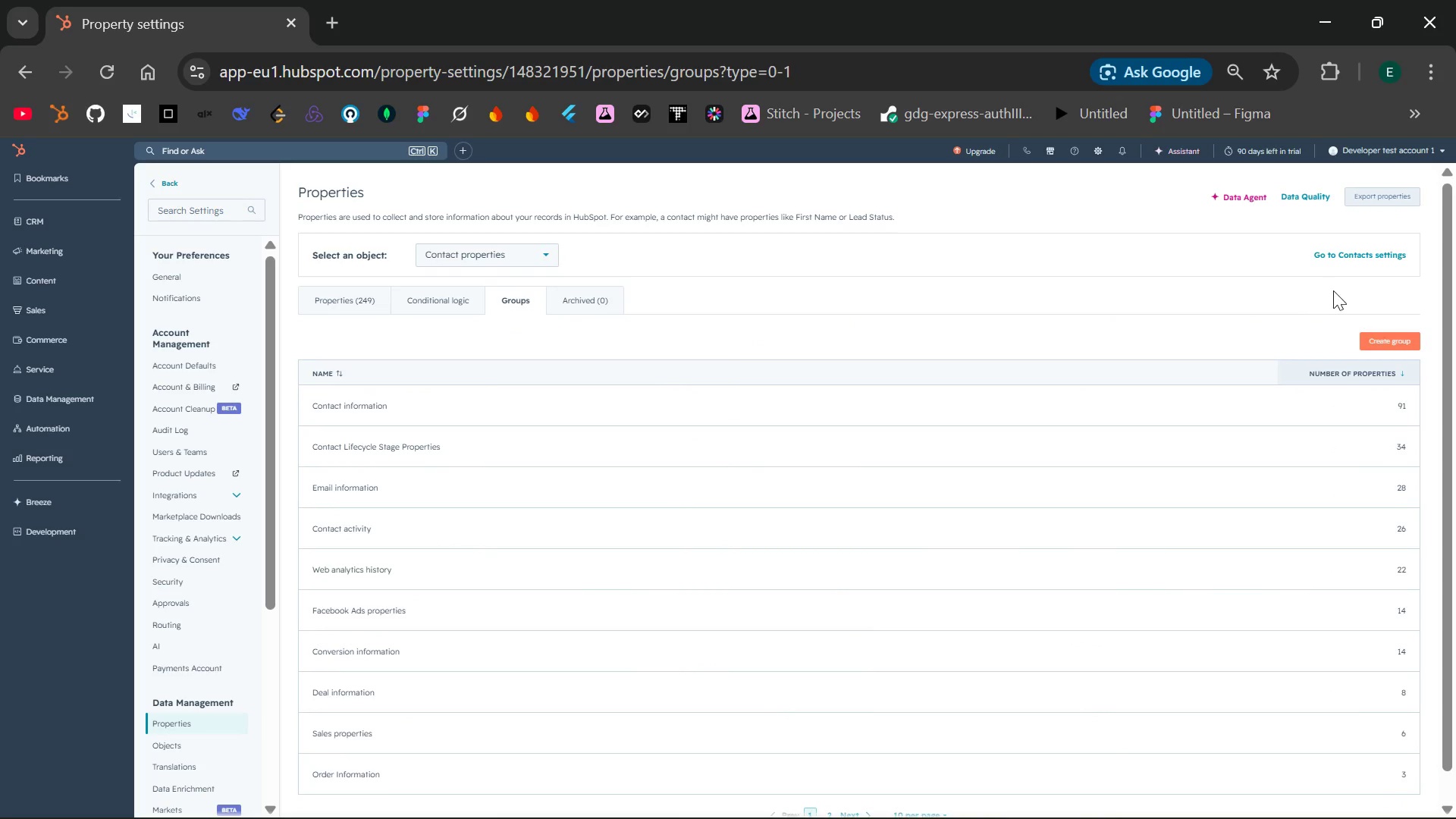 
left_click([1376, 339])